 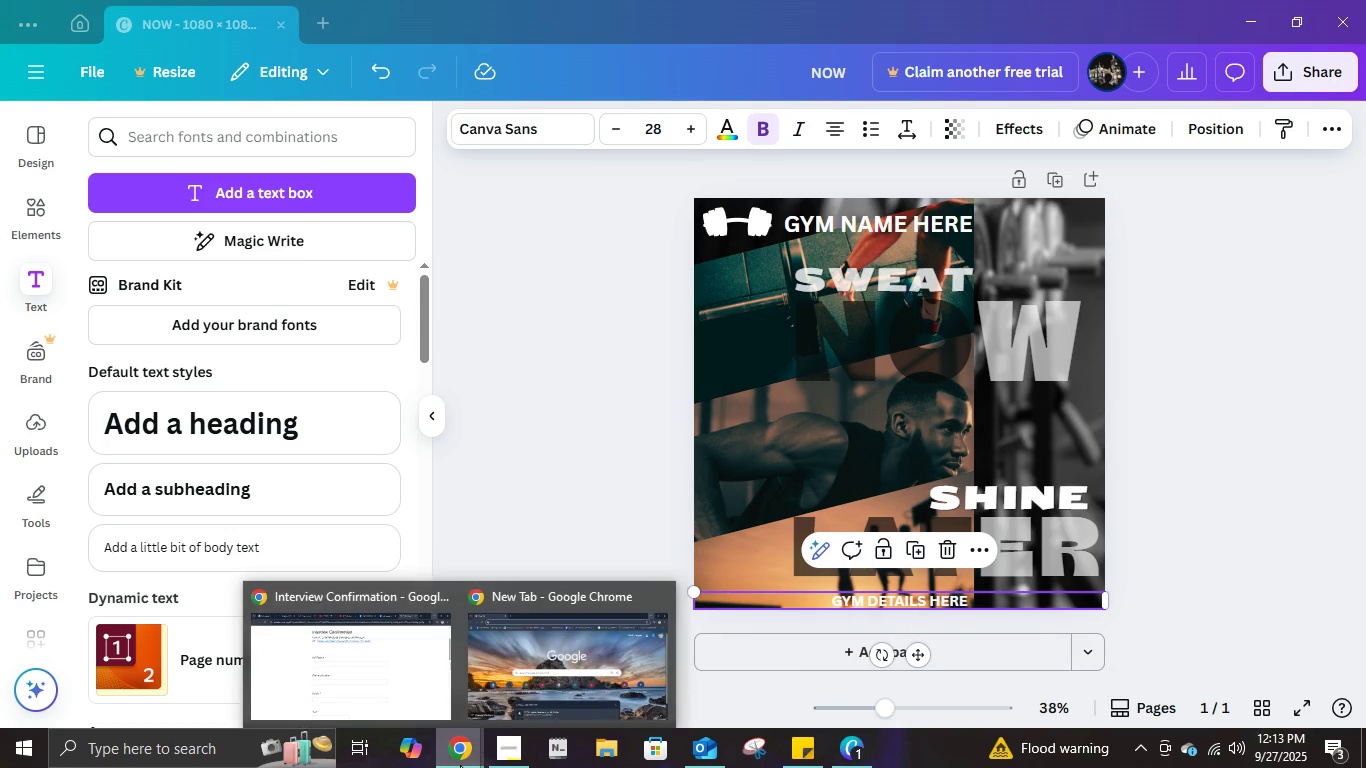 
left_click([428, 695])
 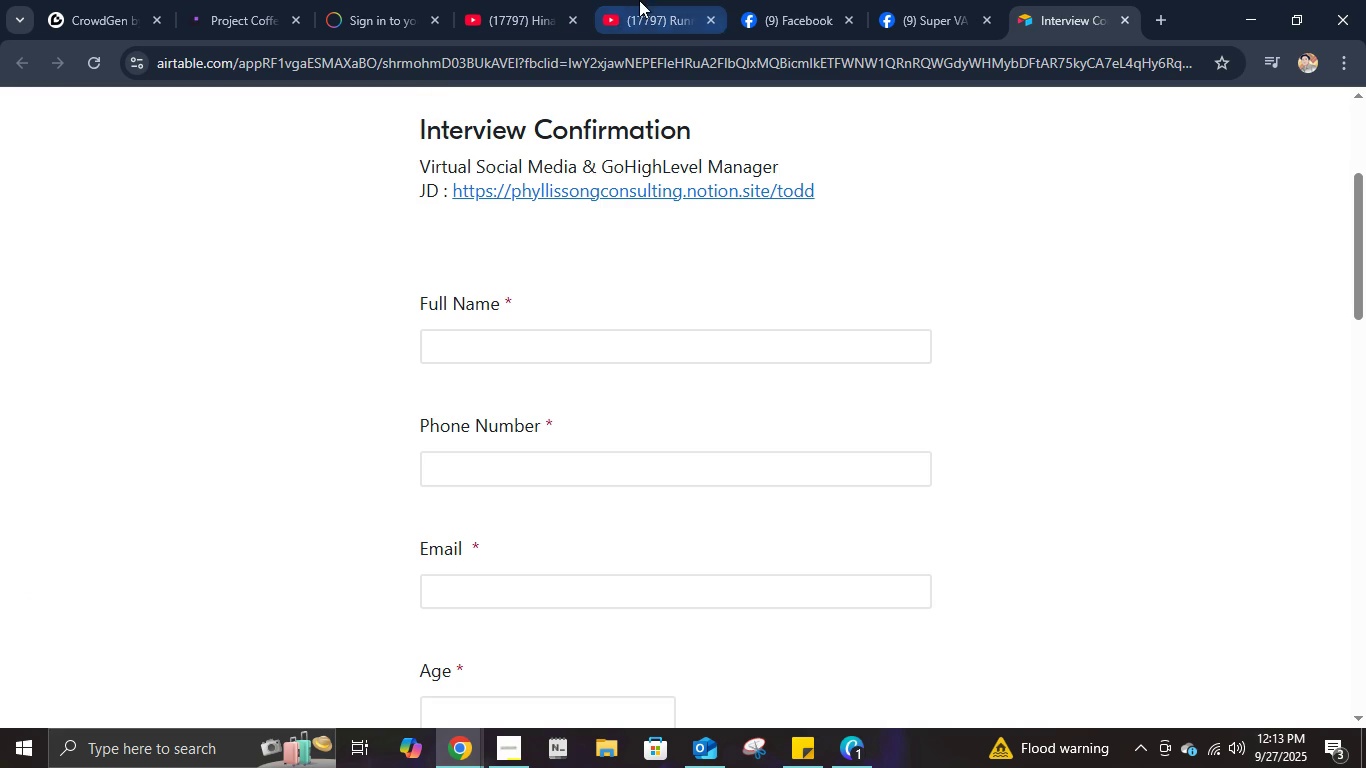 
left_click([639, 0])
 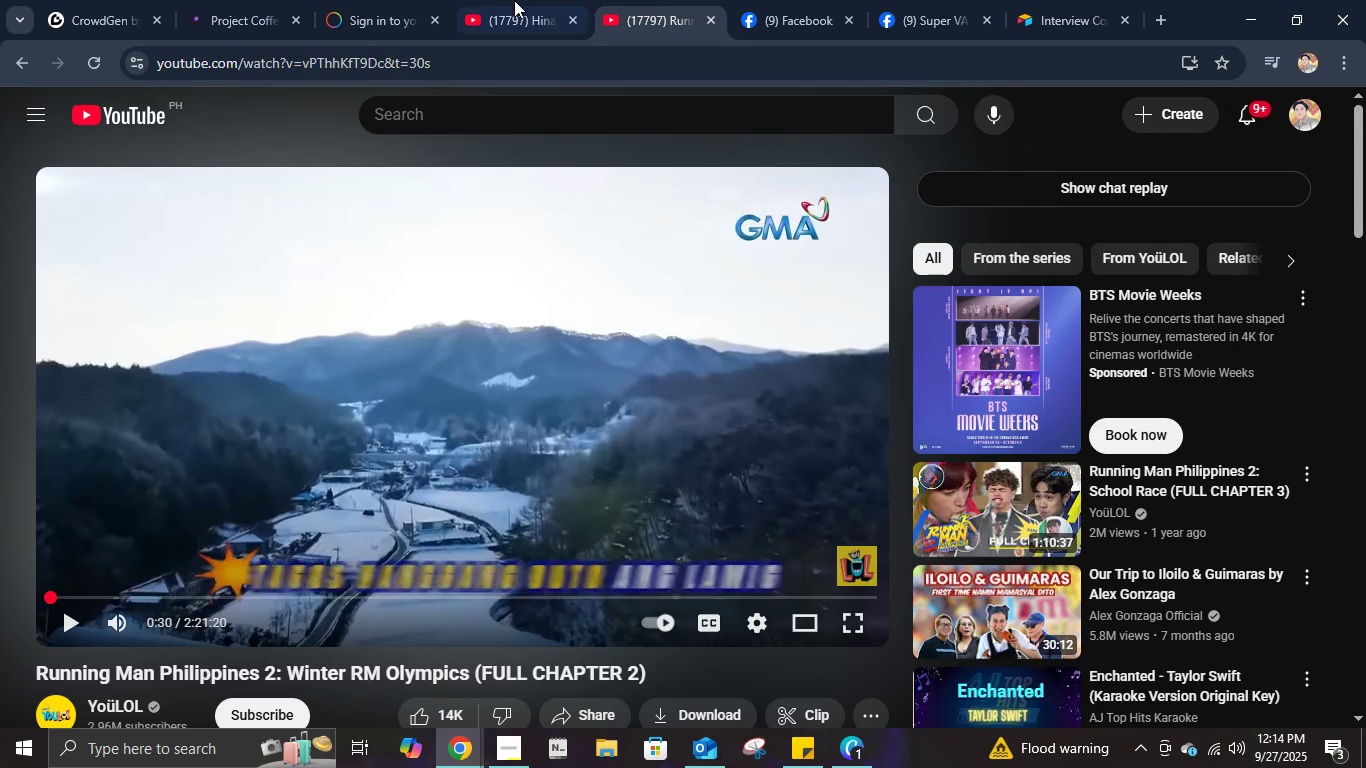 
left_click([525, 0])
 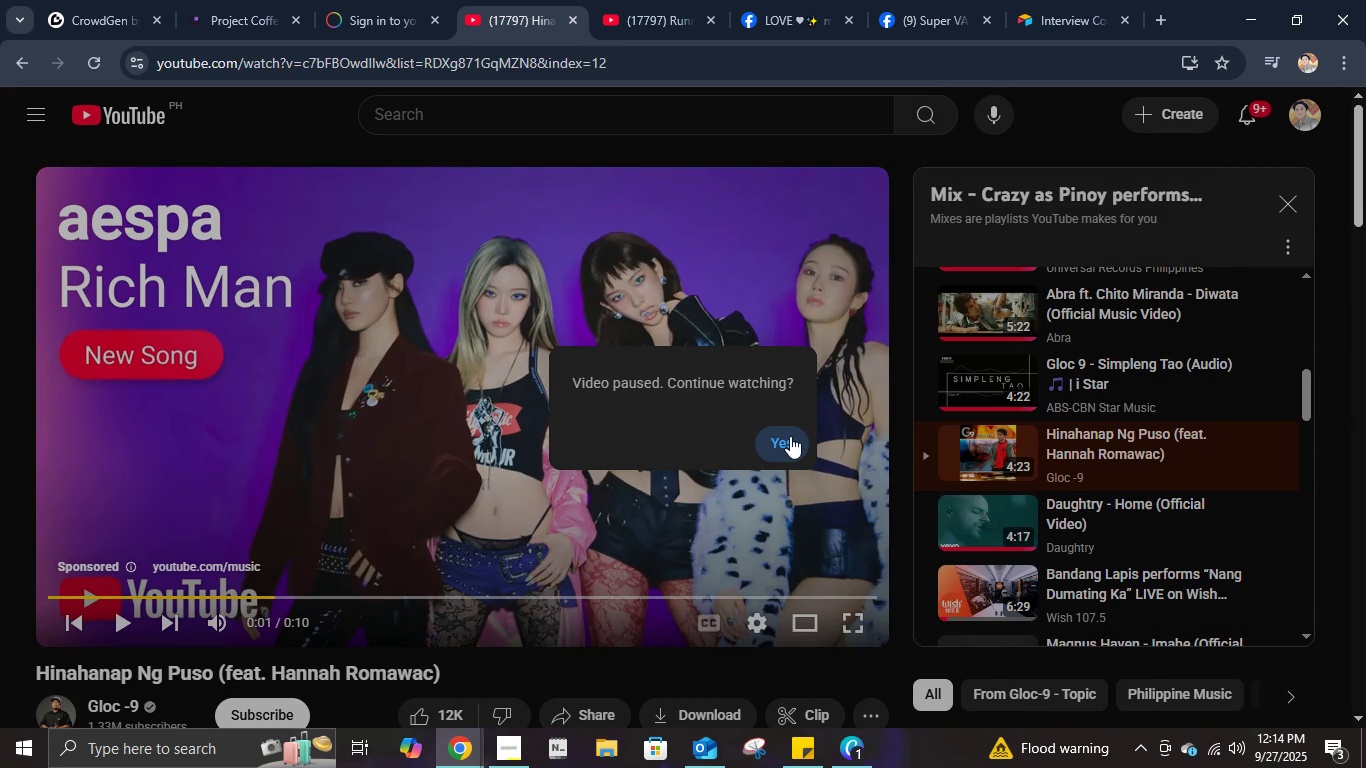 
left_click([790, 436])
 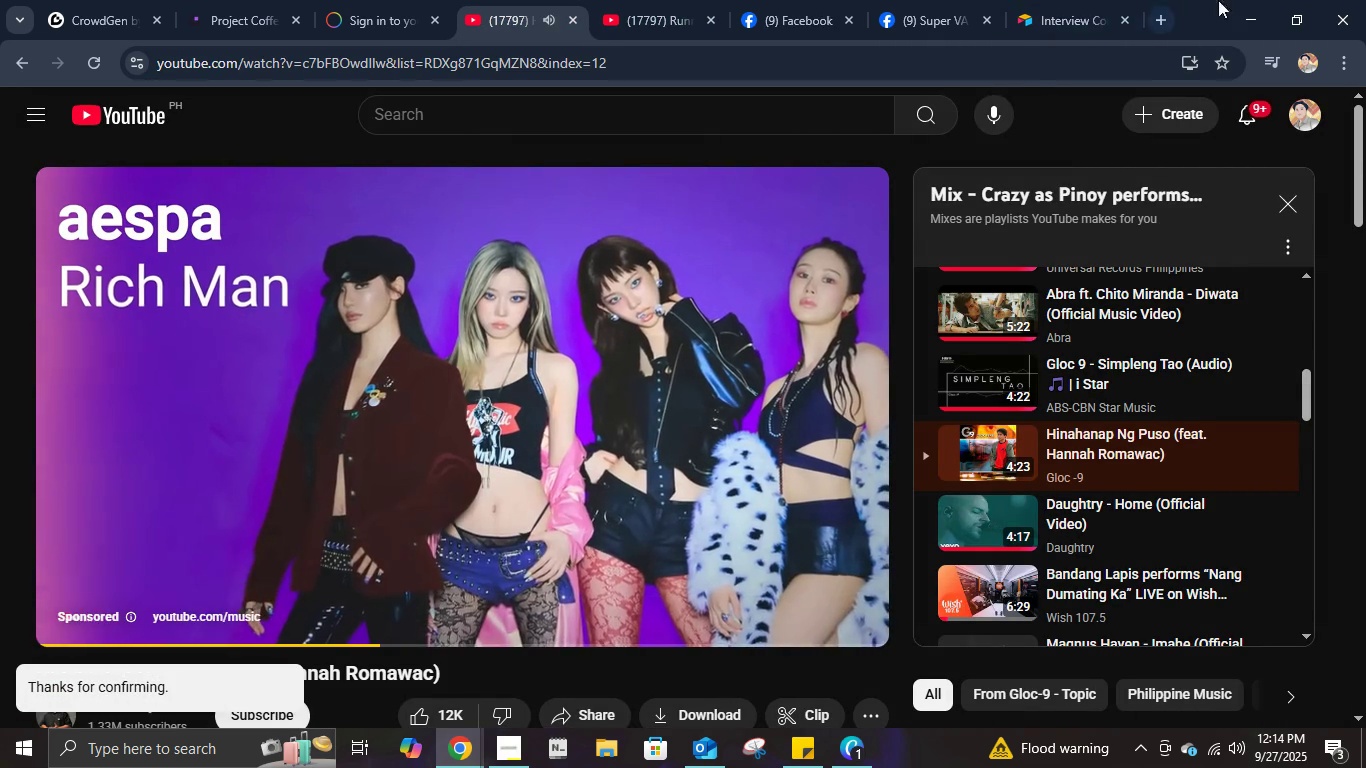 
left_click([1238, 0])
 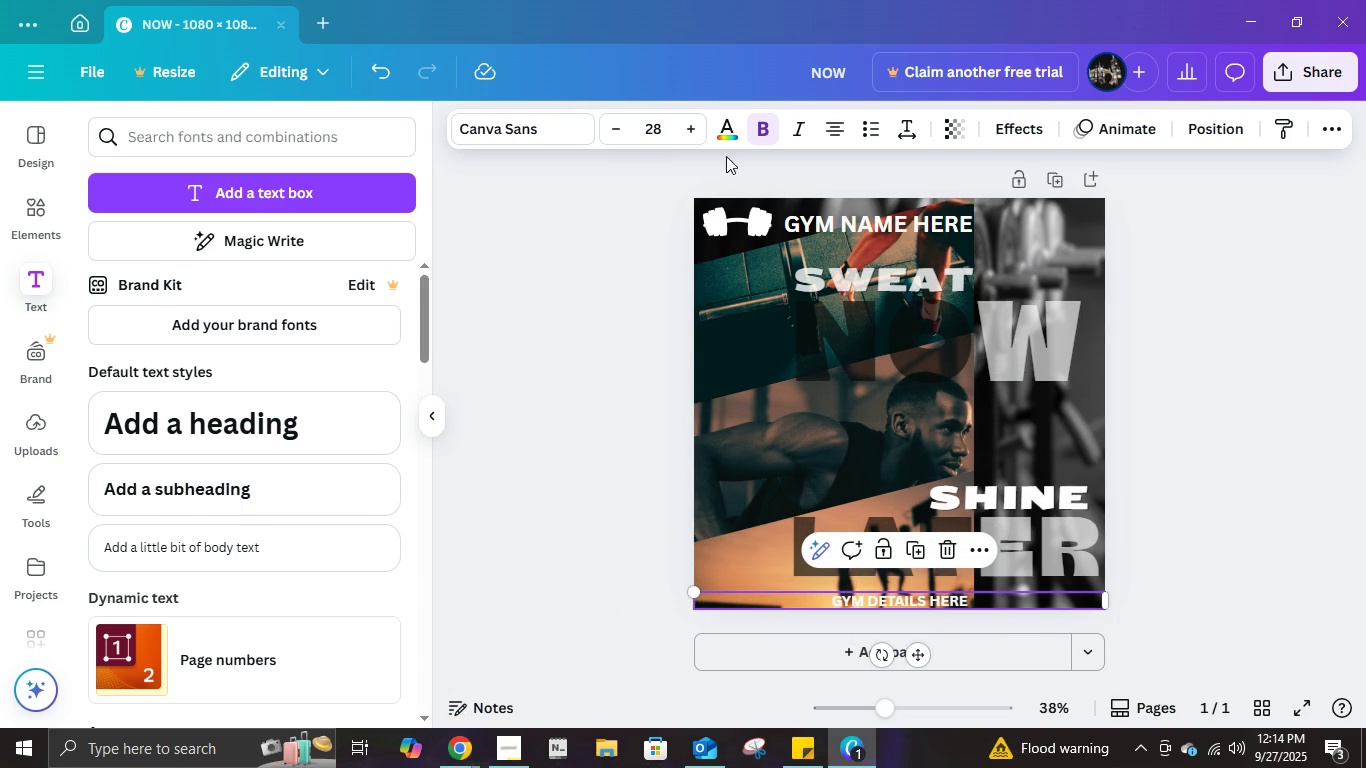 
left_click([901, 124])
 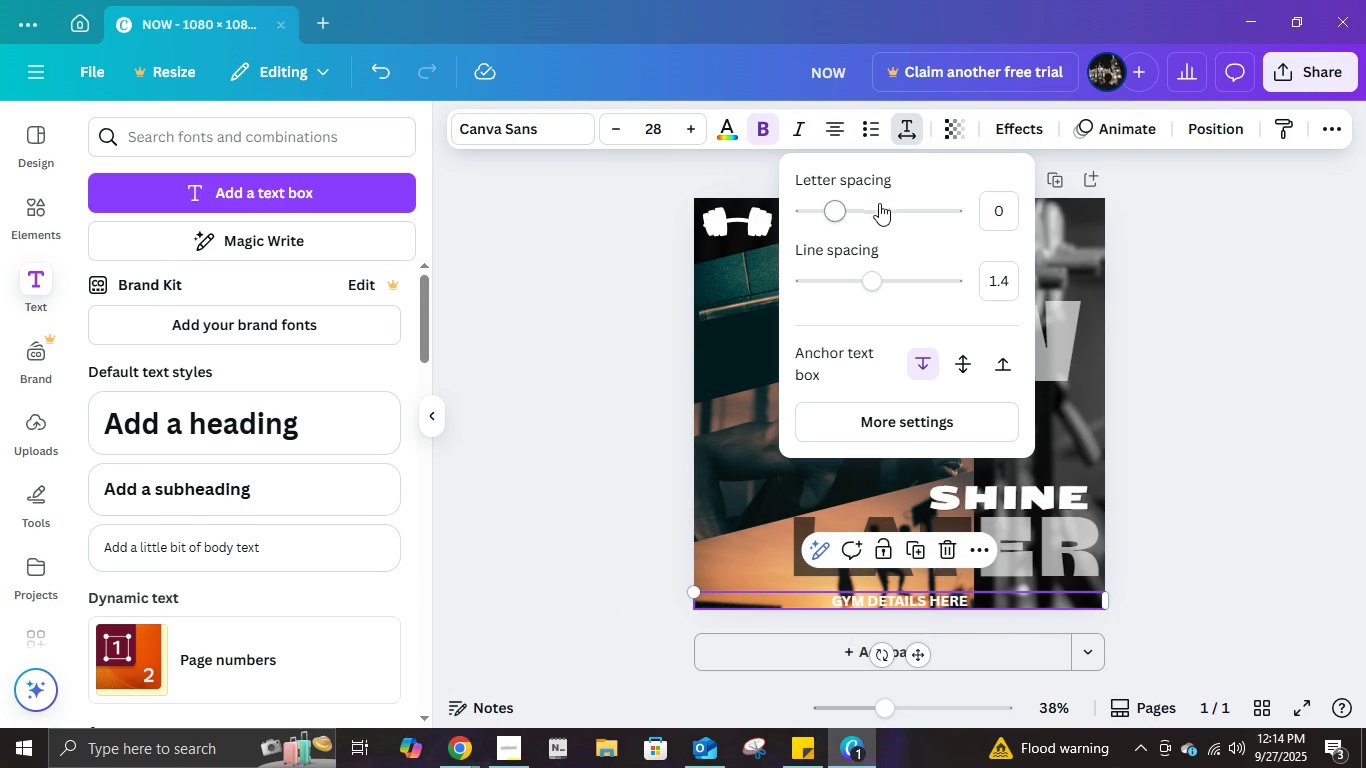 
left_click([879, 203])